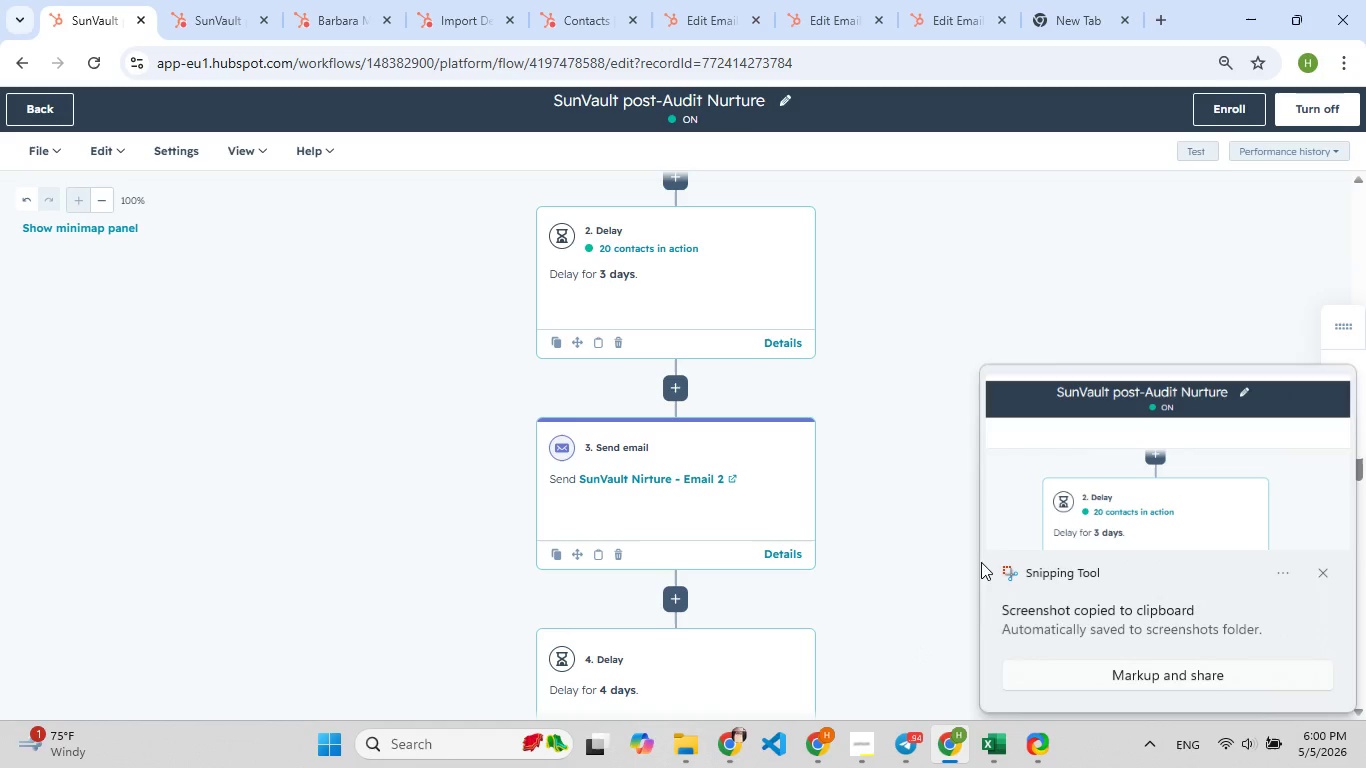 
left_click([1078, 466])
 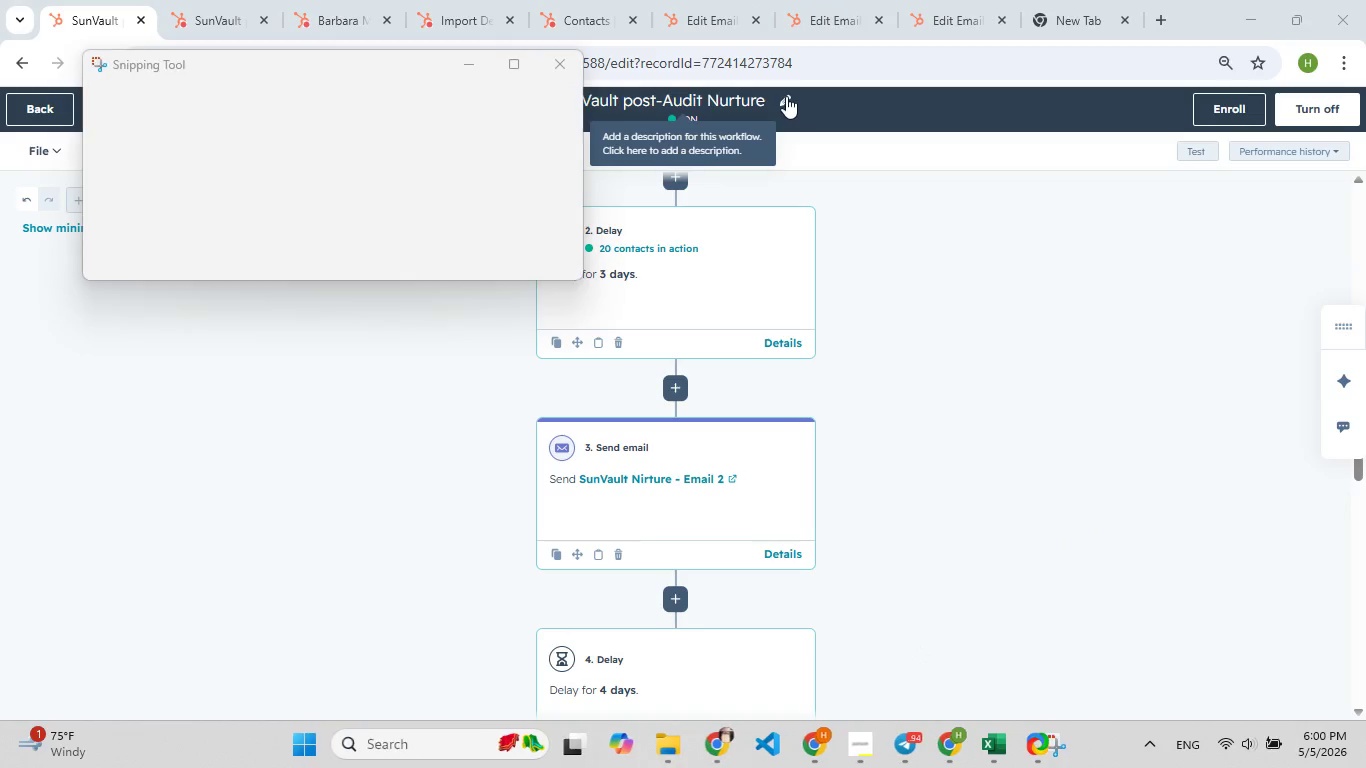 
left_click_drag(start_coordinate=[784, 96], to_coordinate=[718, 98])
 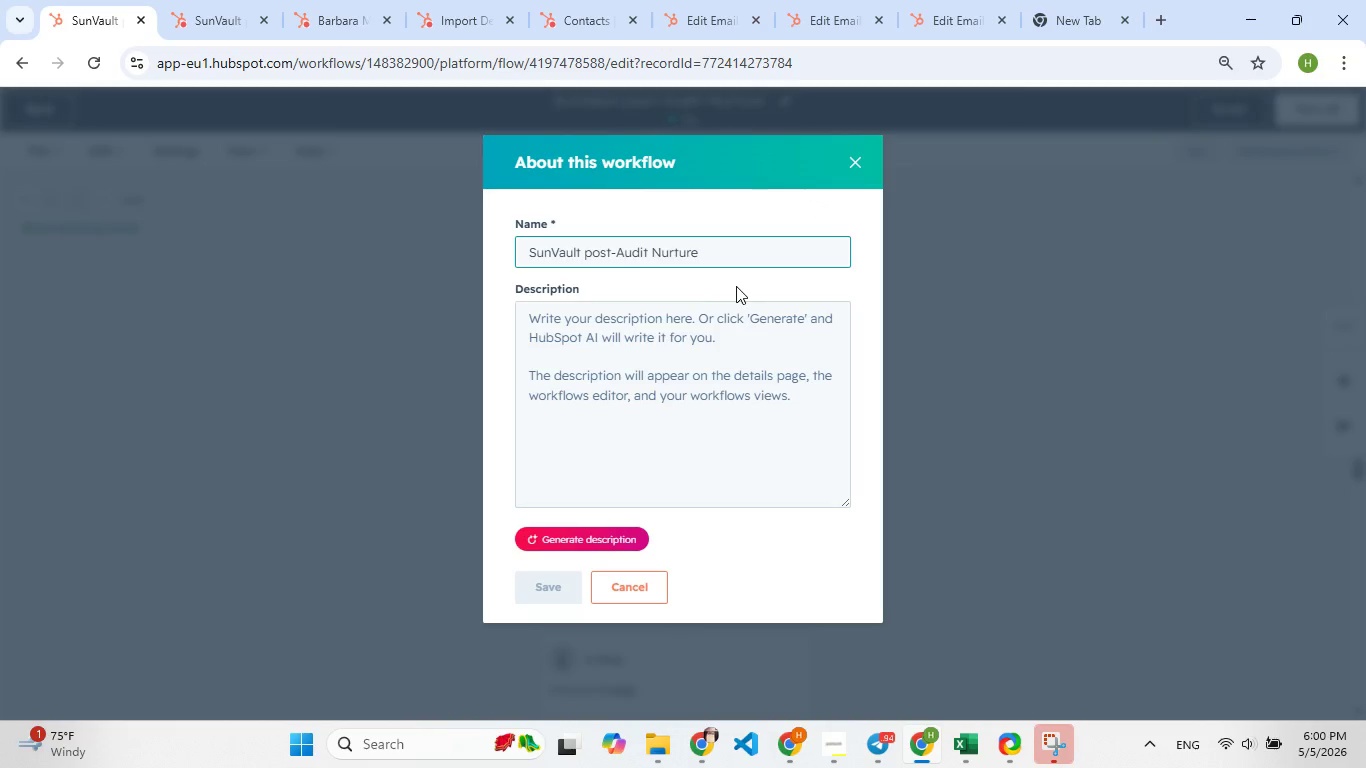 
key(Control+A)
 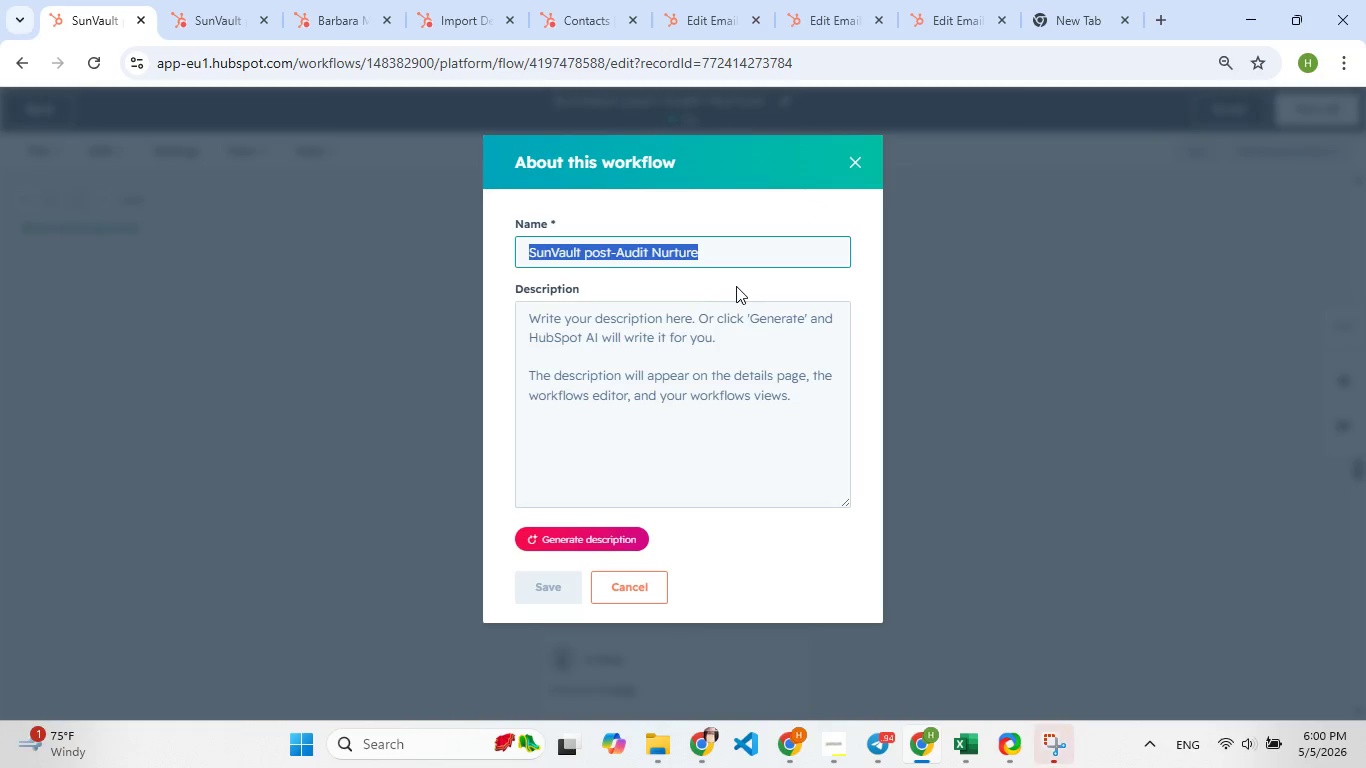 
key(Control+C)
 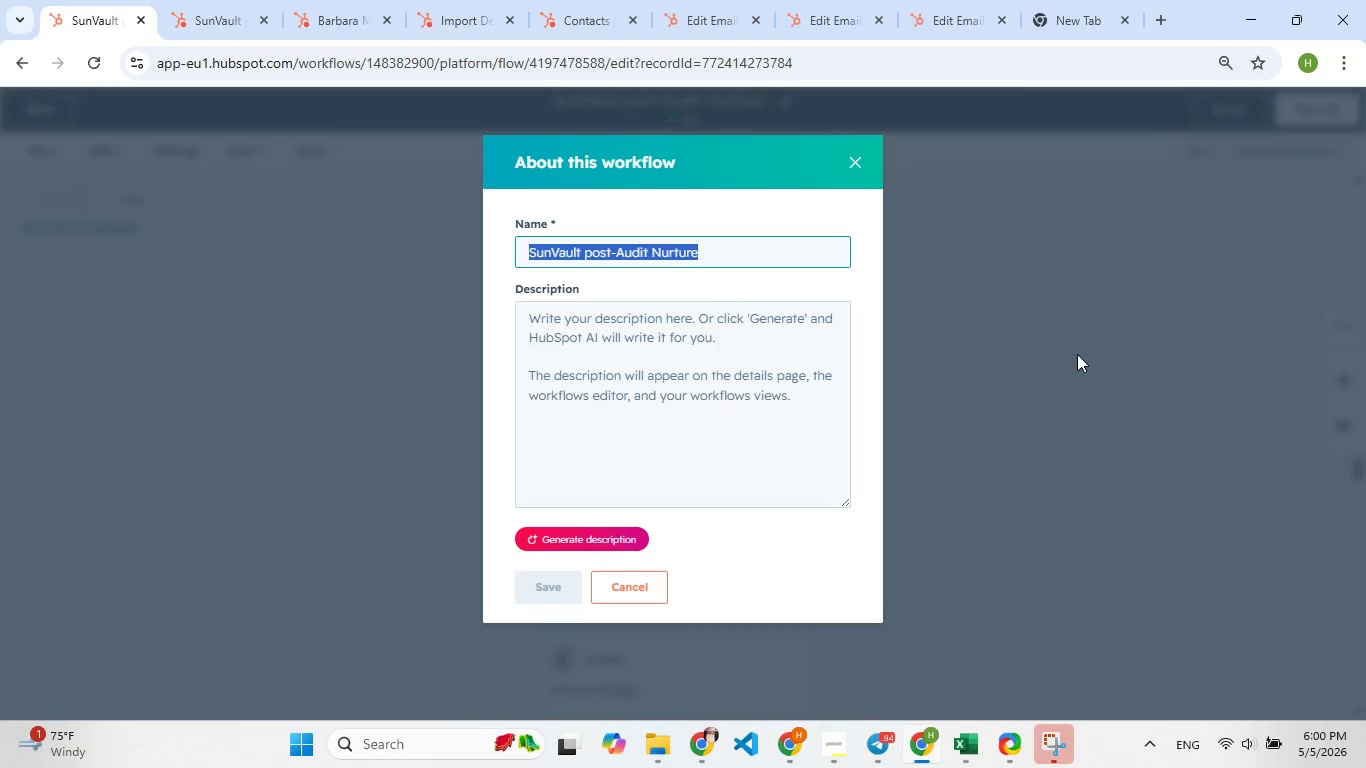 
left_click([1077, 354])
 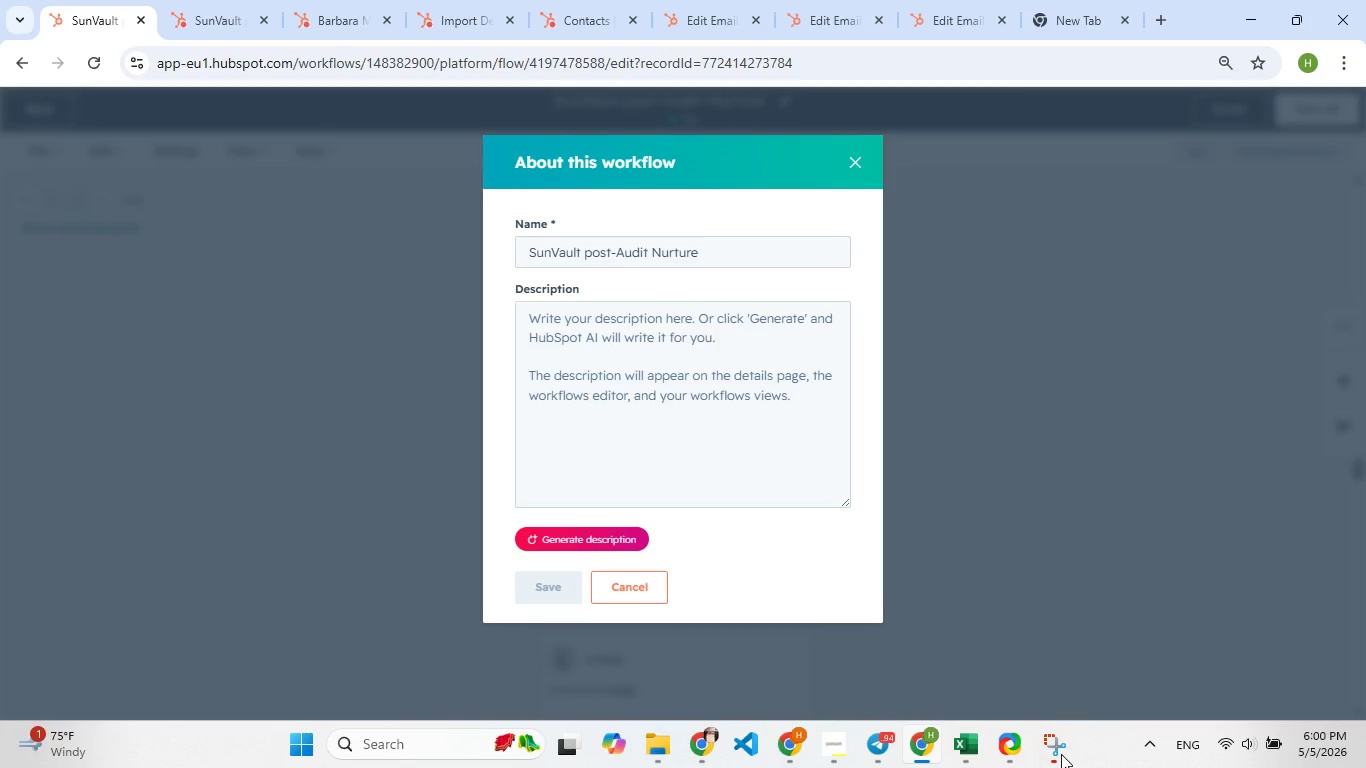 
left_click([1061, 754])
 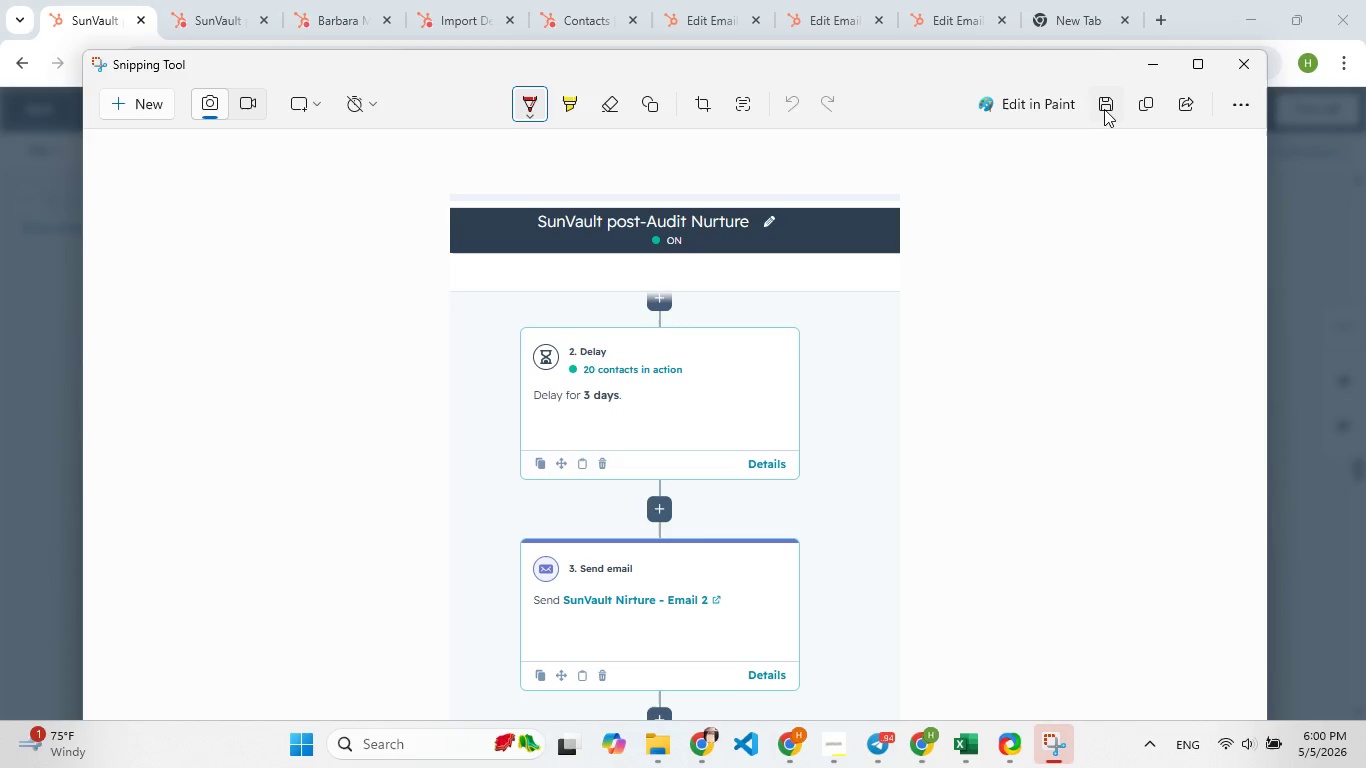 
left_click([1107, 109])
 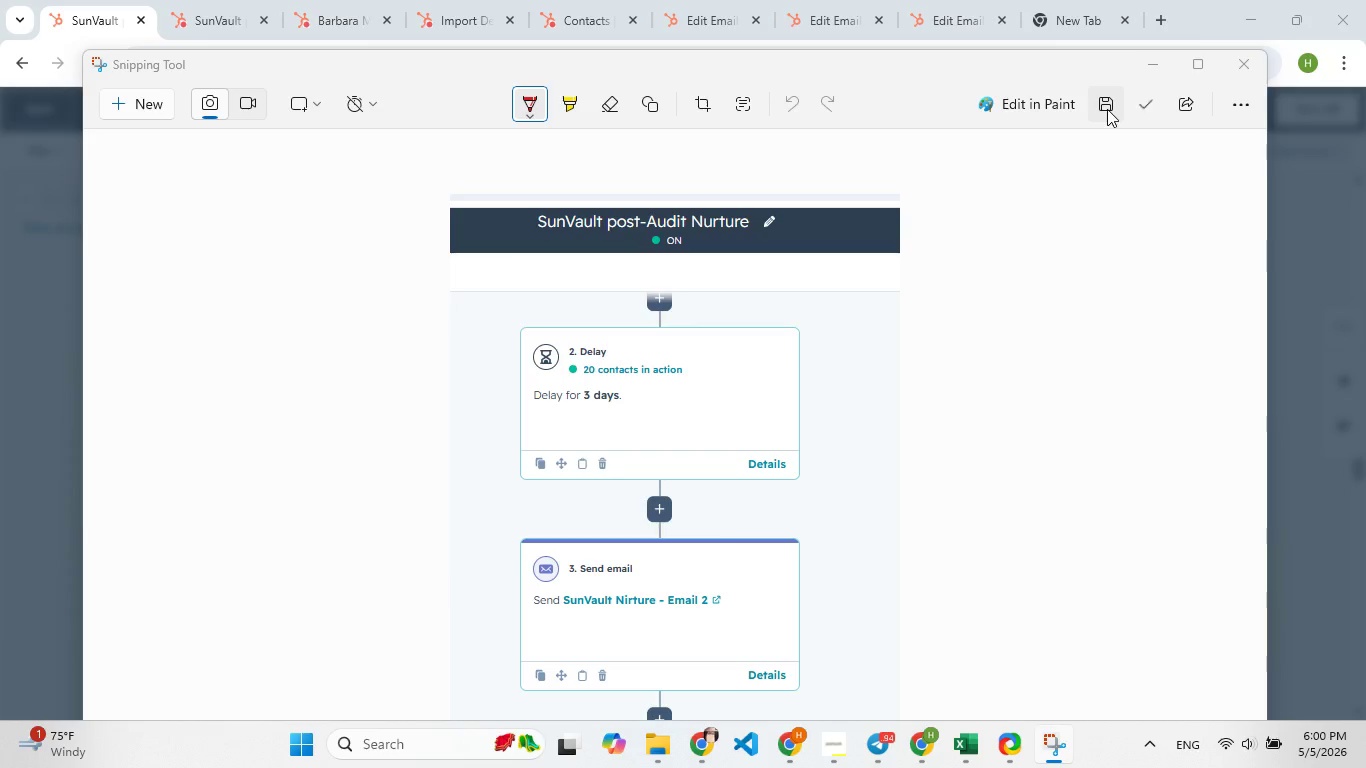 
key(Control+V)
 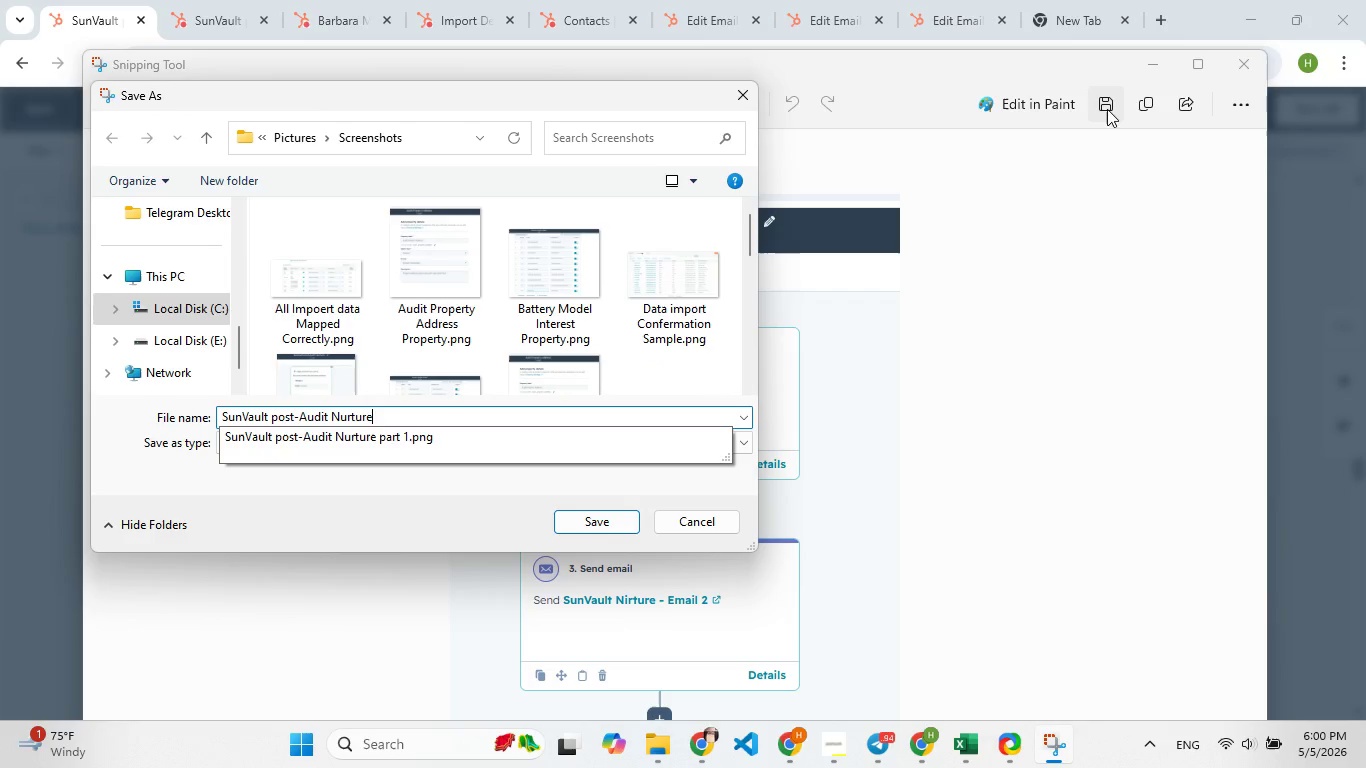 
type( part 2)
 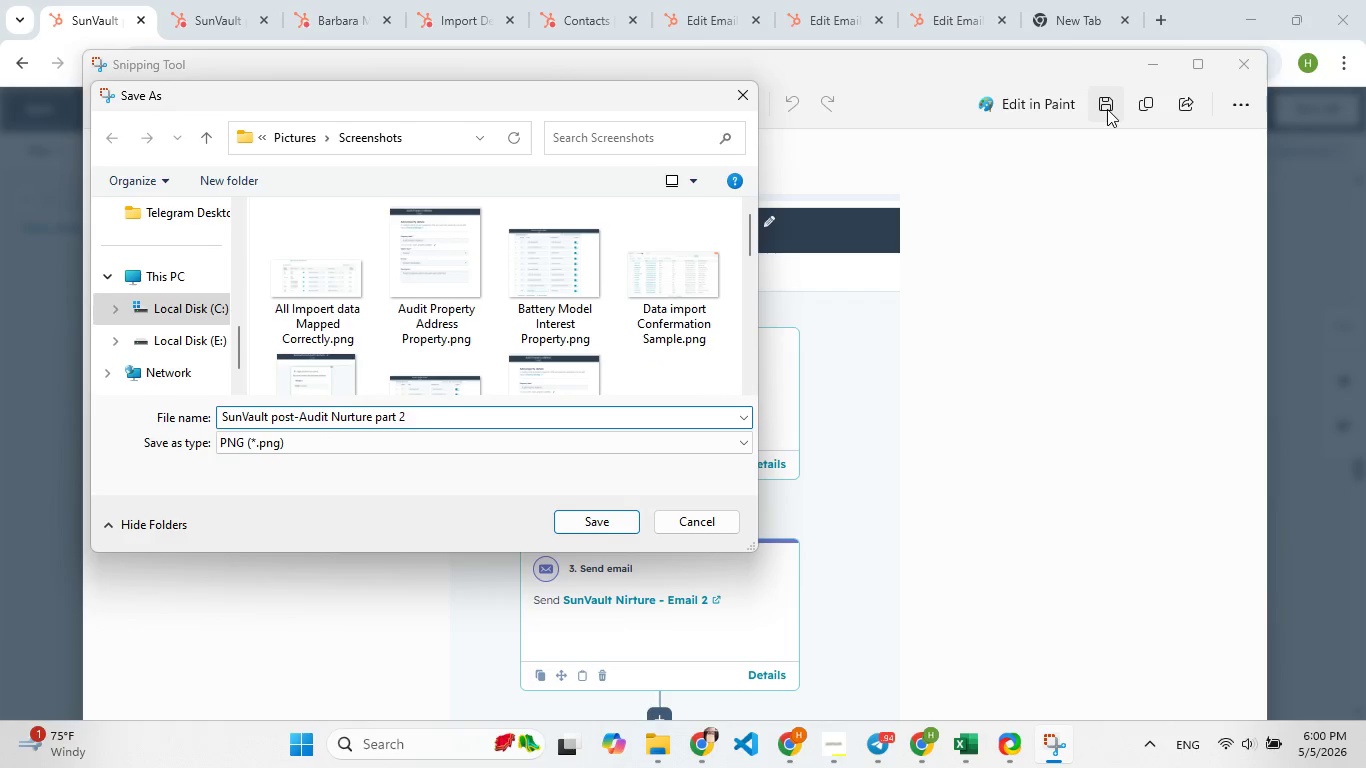 
key(Enter)
 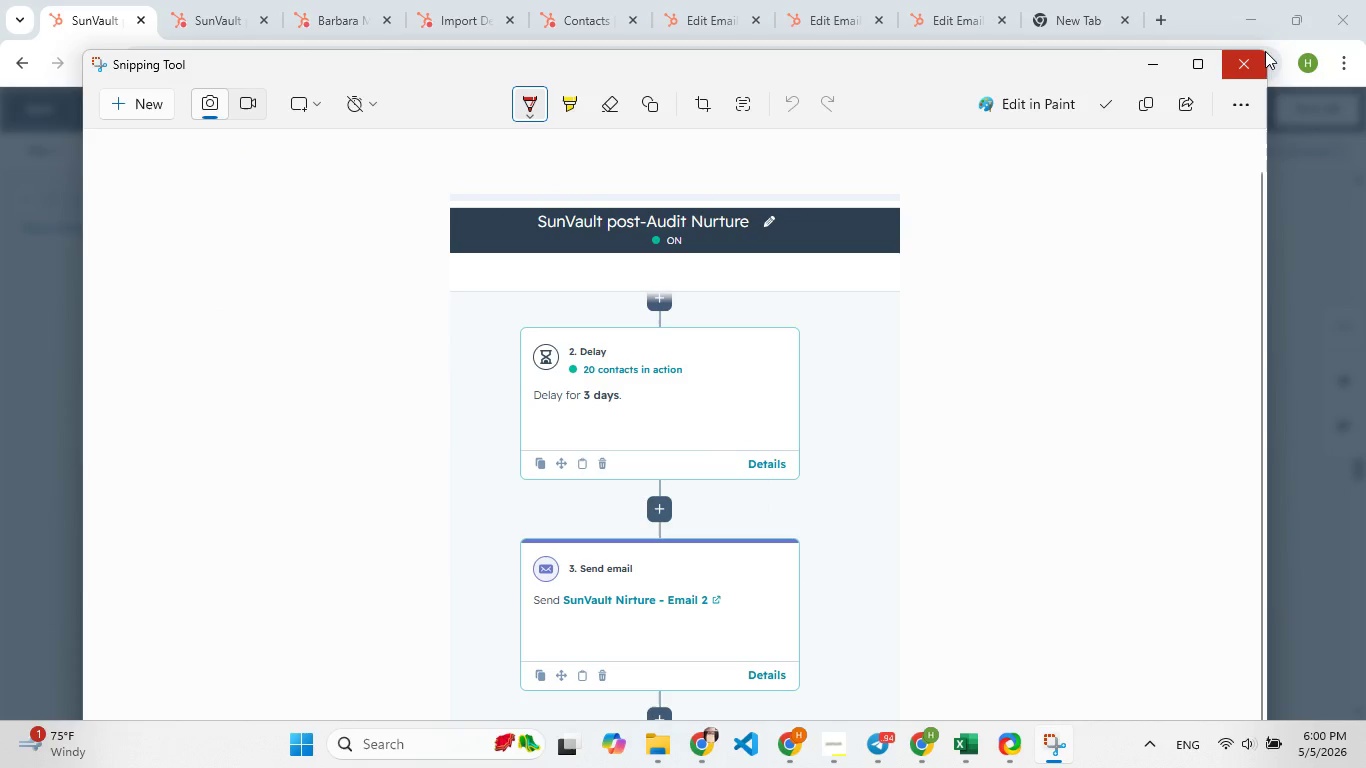 
left_click([1254, 57])
 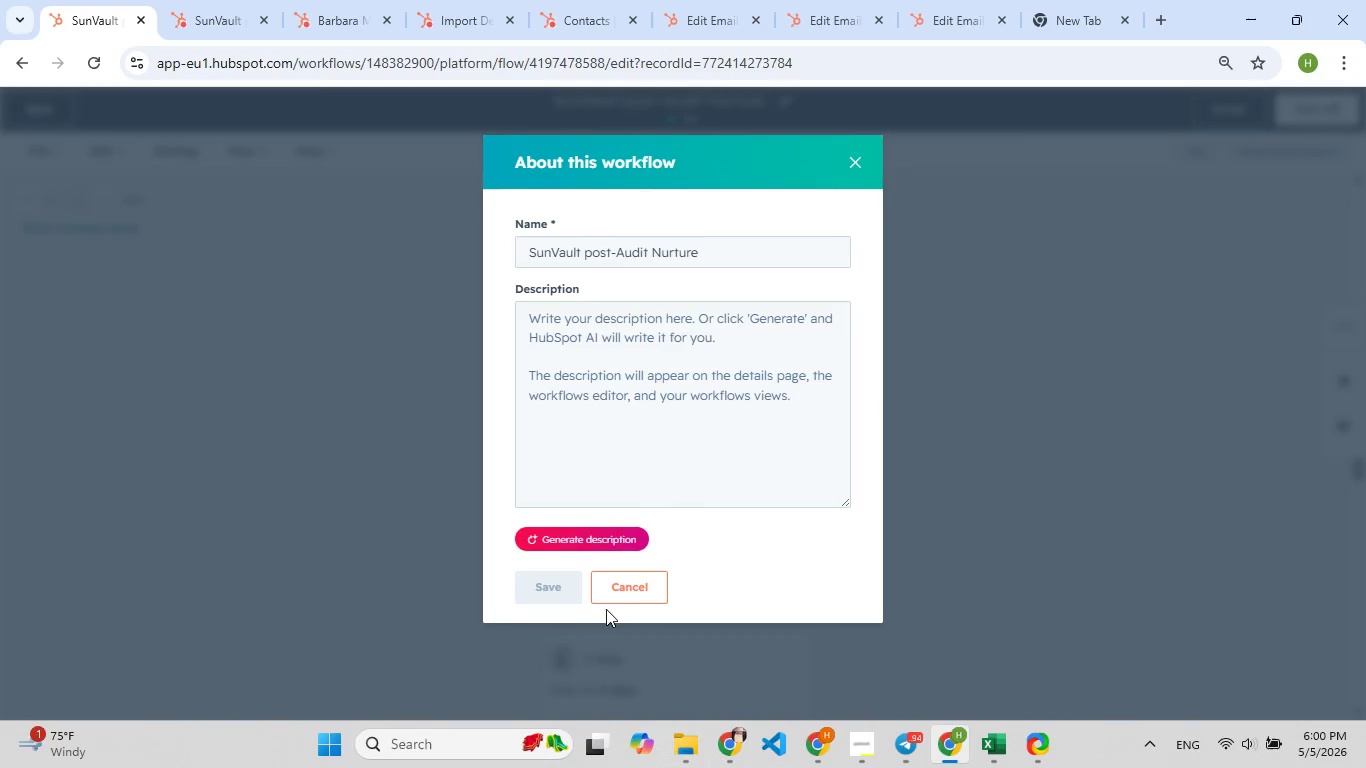 
left_click([627, 593])
 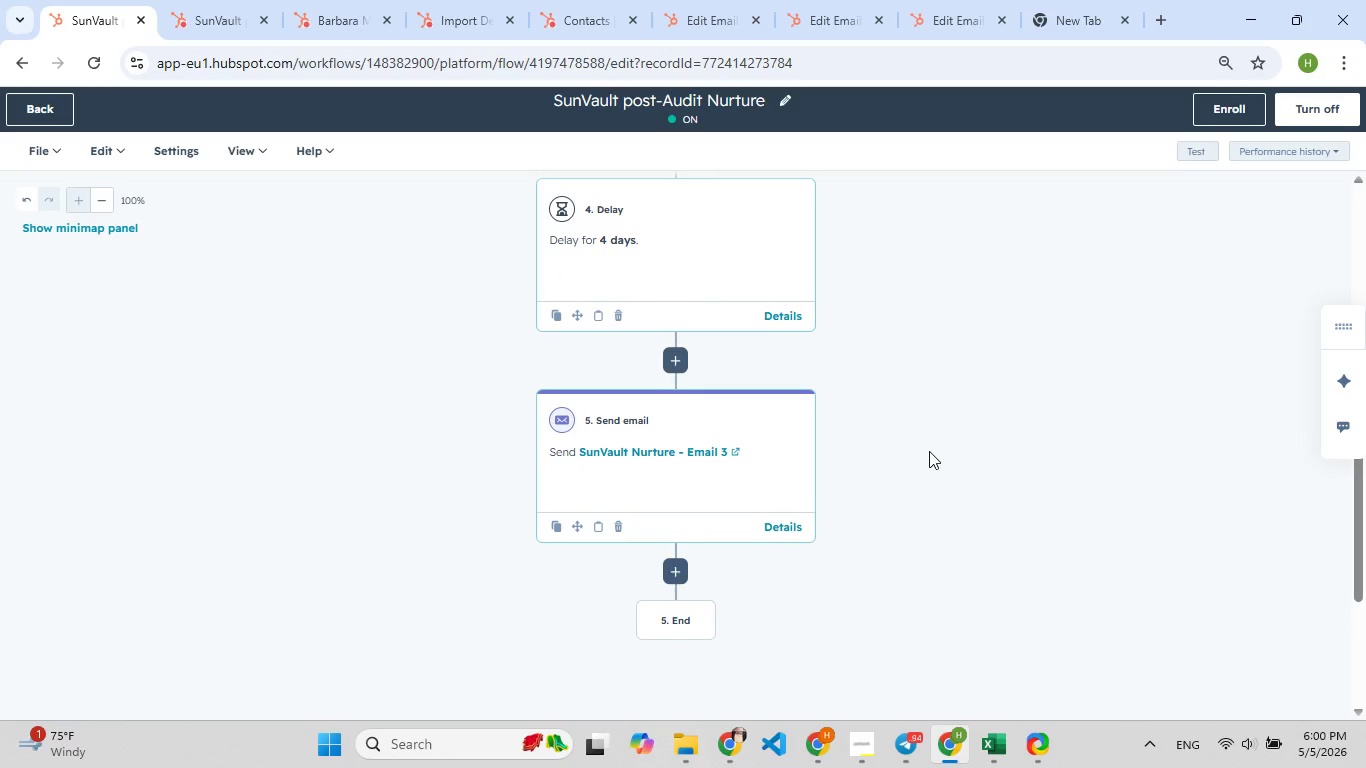 
hold_key(key=F5, duration=0.72)
 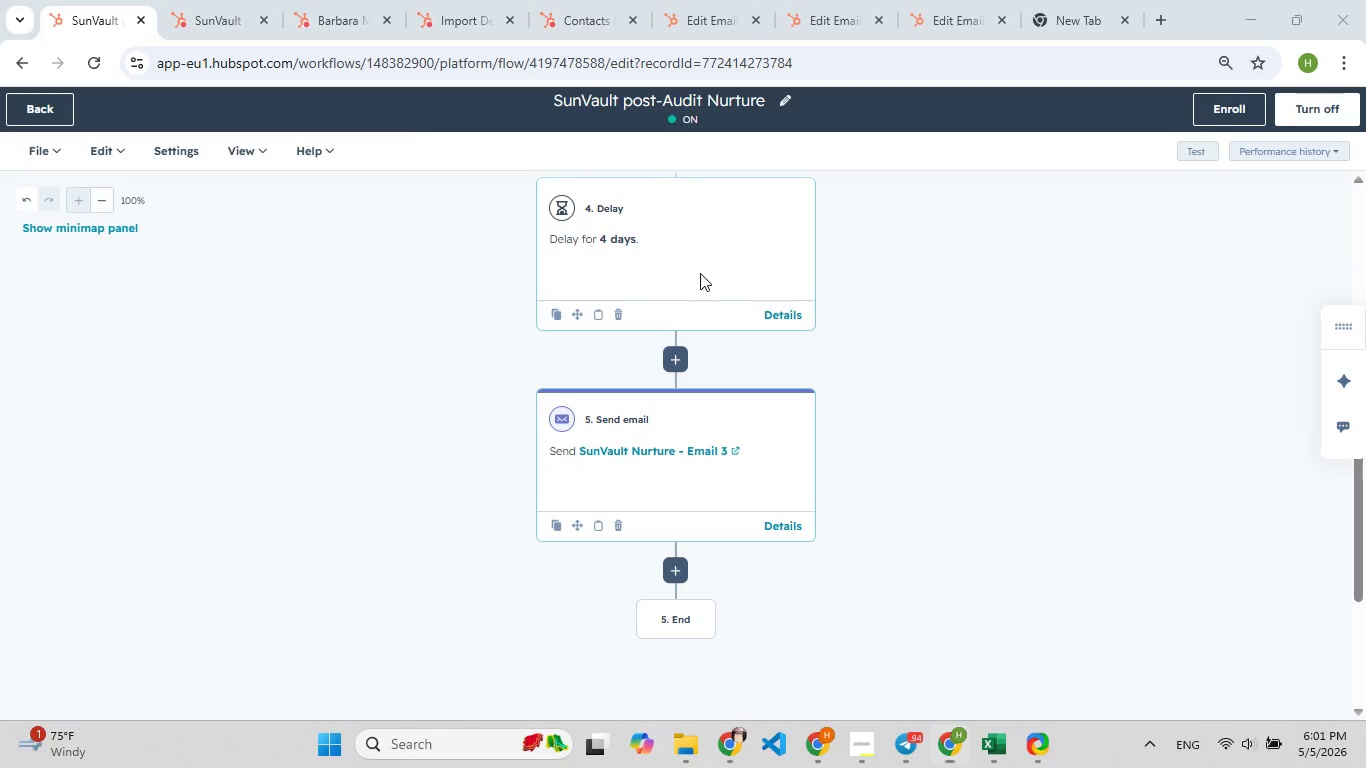 
key(Meta+Shift+S)
 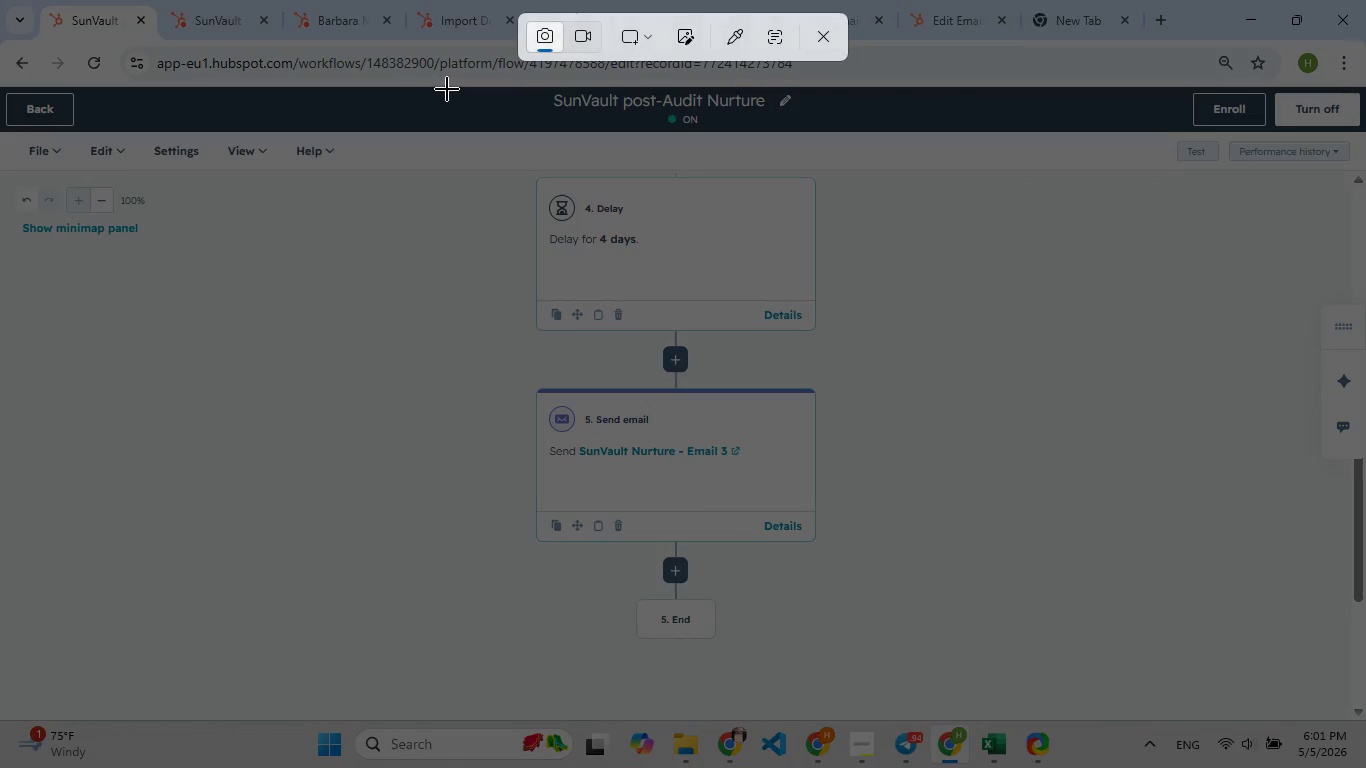 
left_click_drag(start_coordinate=[441, 76], to_coordinate=[1011, 667])
 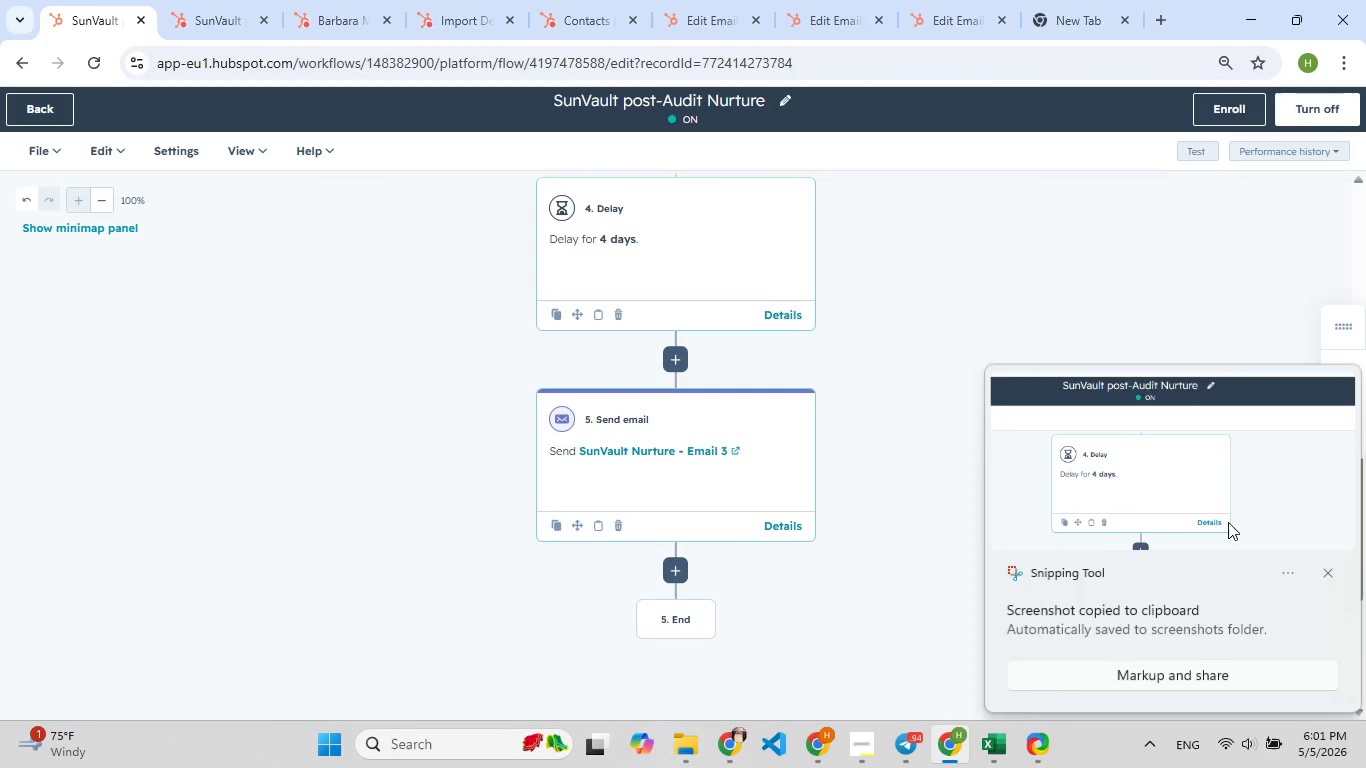 
left_click([1222, 539])
 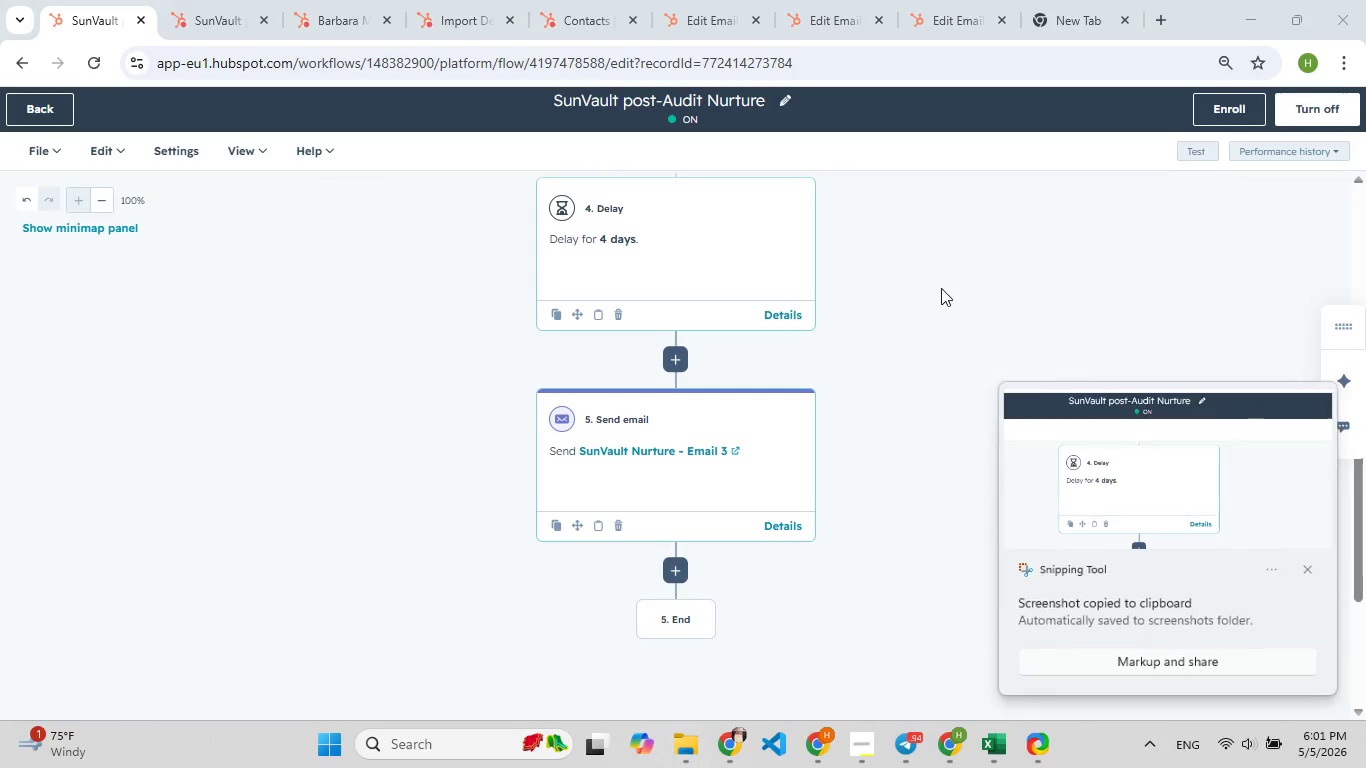 
left_click([941, 288])
 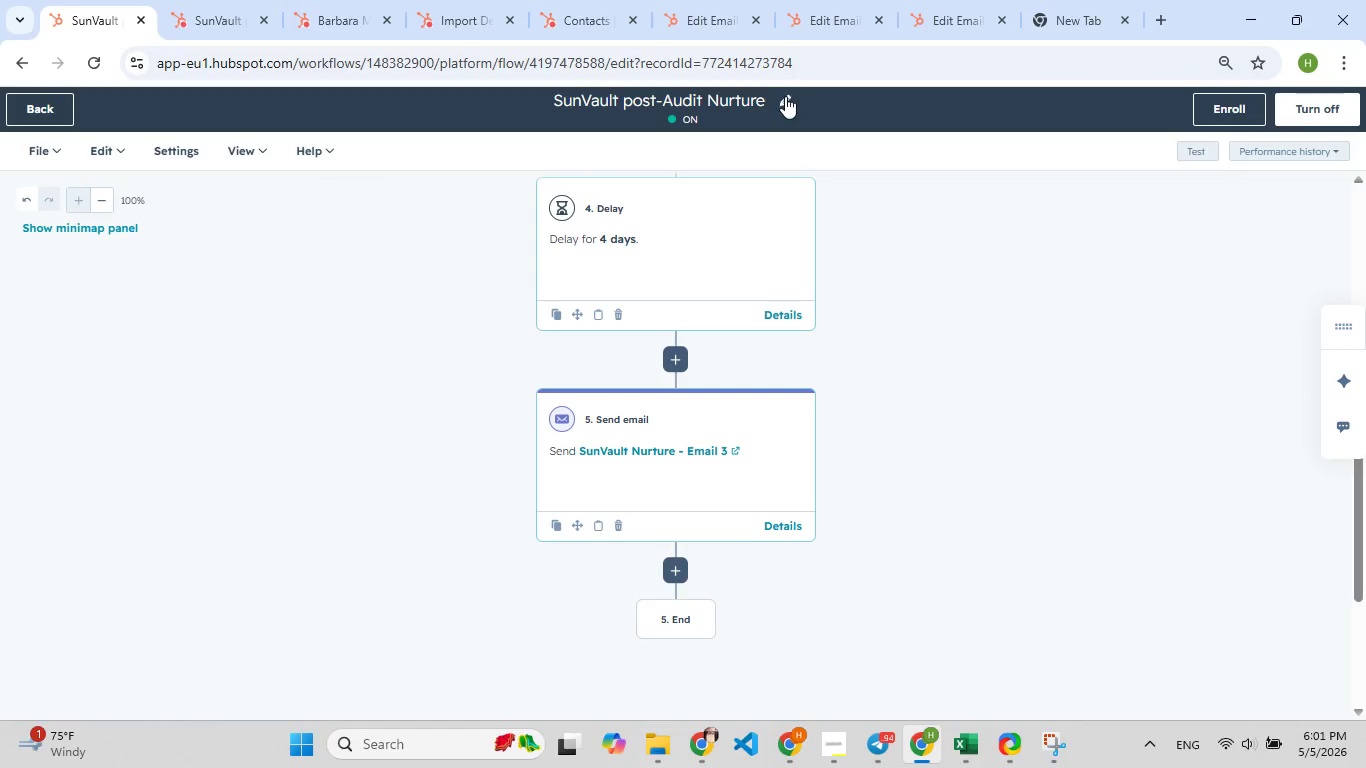 
left_click([785, 97])
 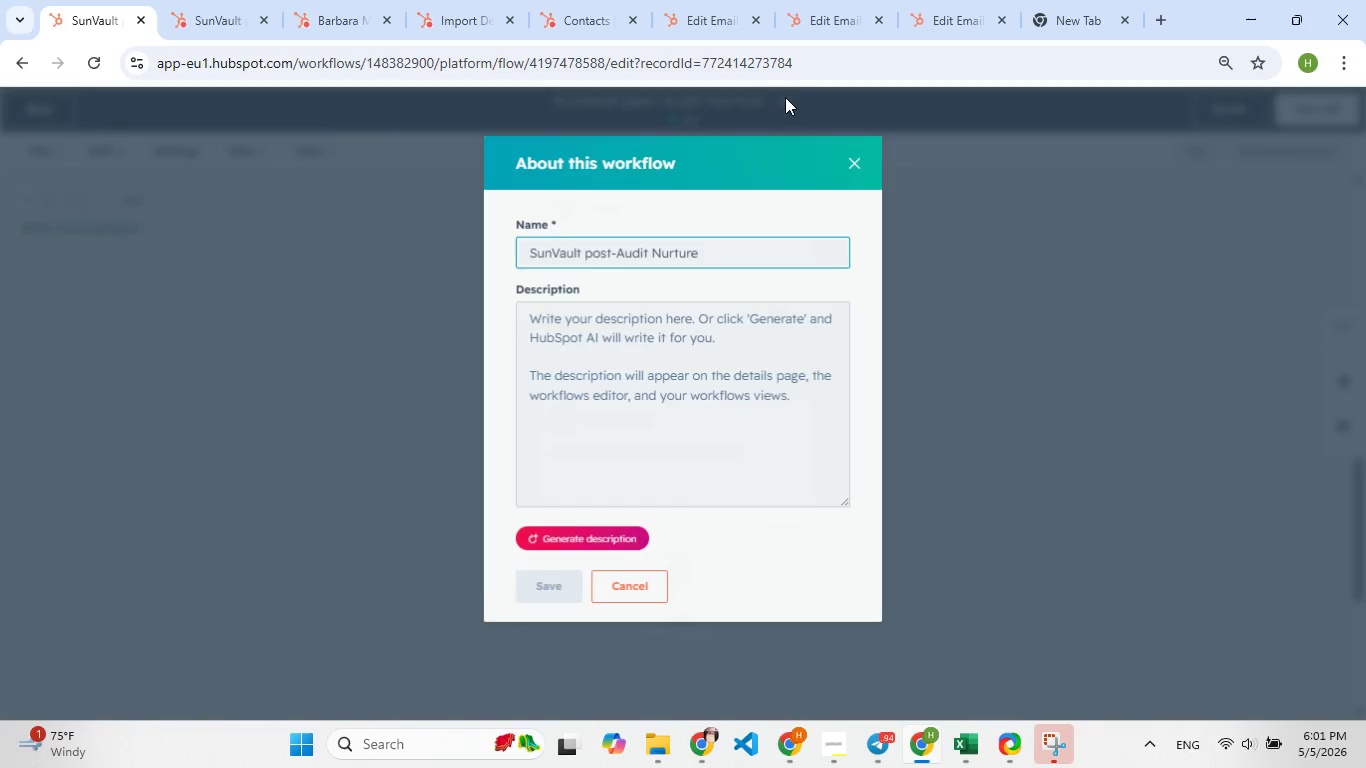 
key(Control+A)
 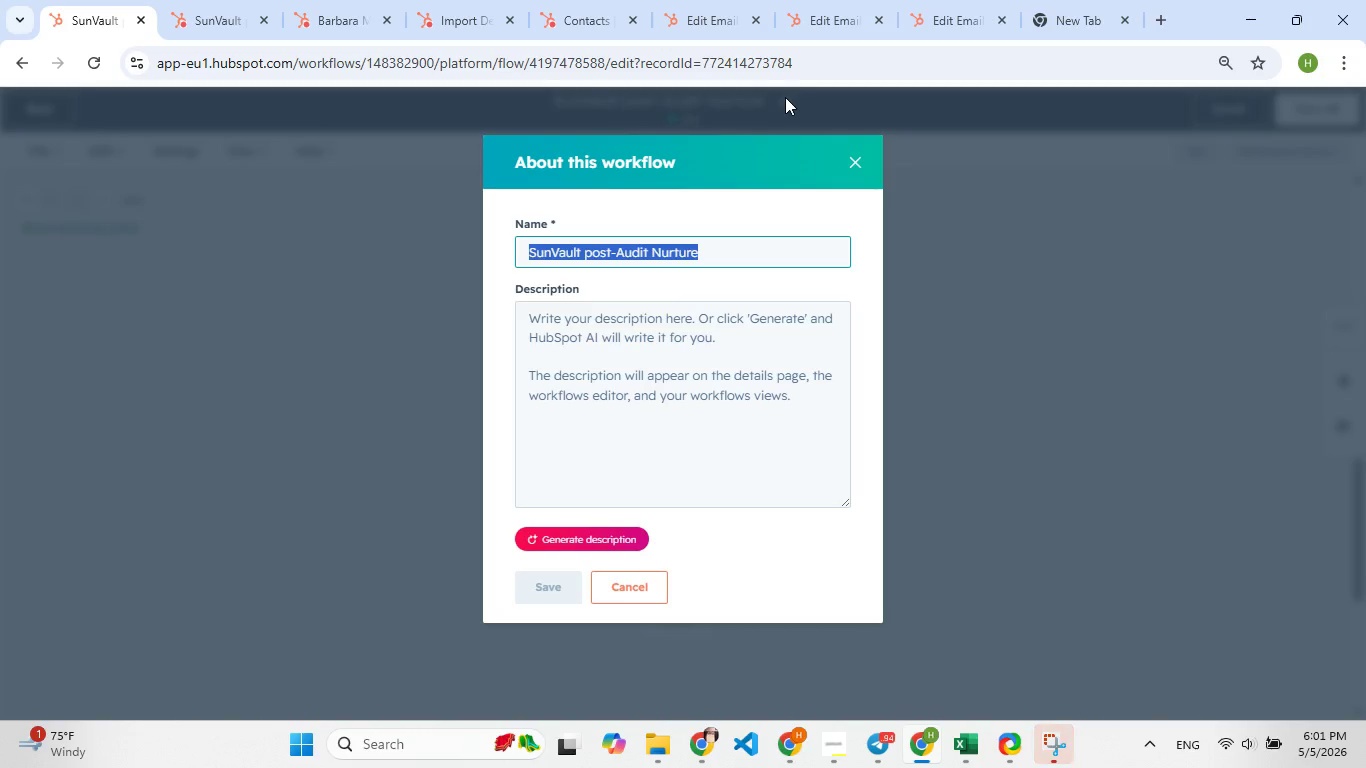 
key(Control+C)
 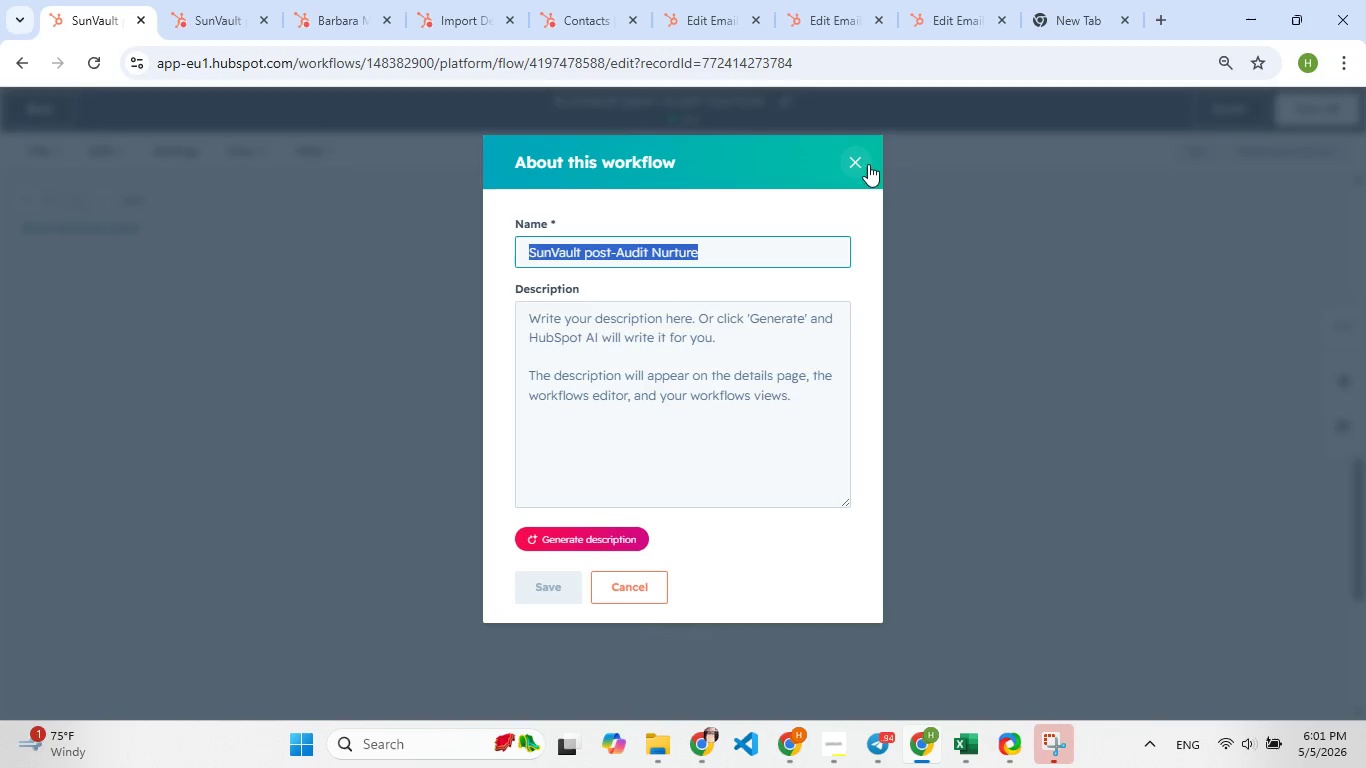 
left_click([860, 161])
 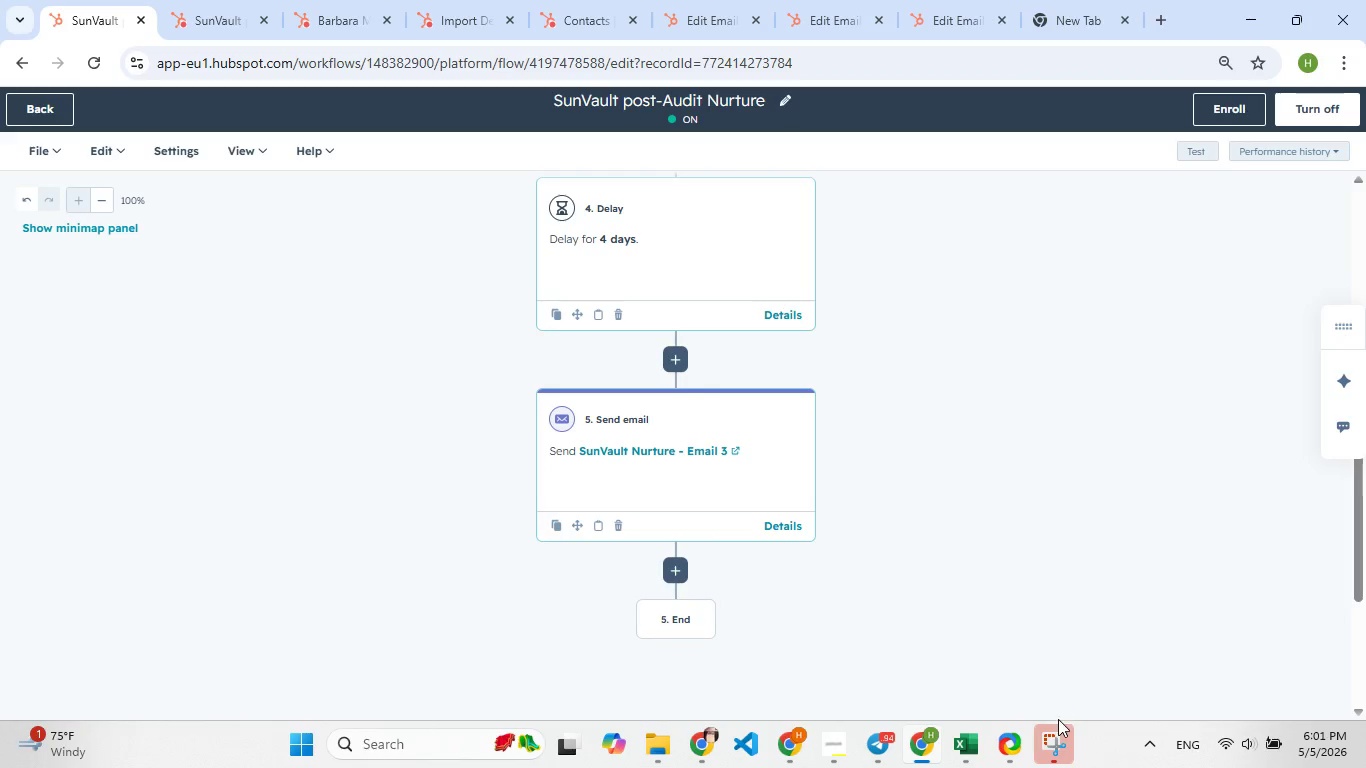 
left_click([1054, 740])
 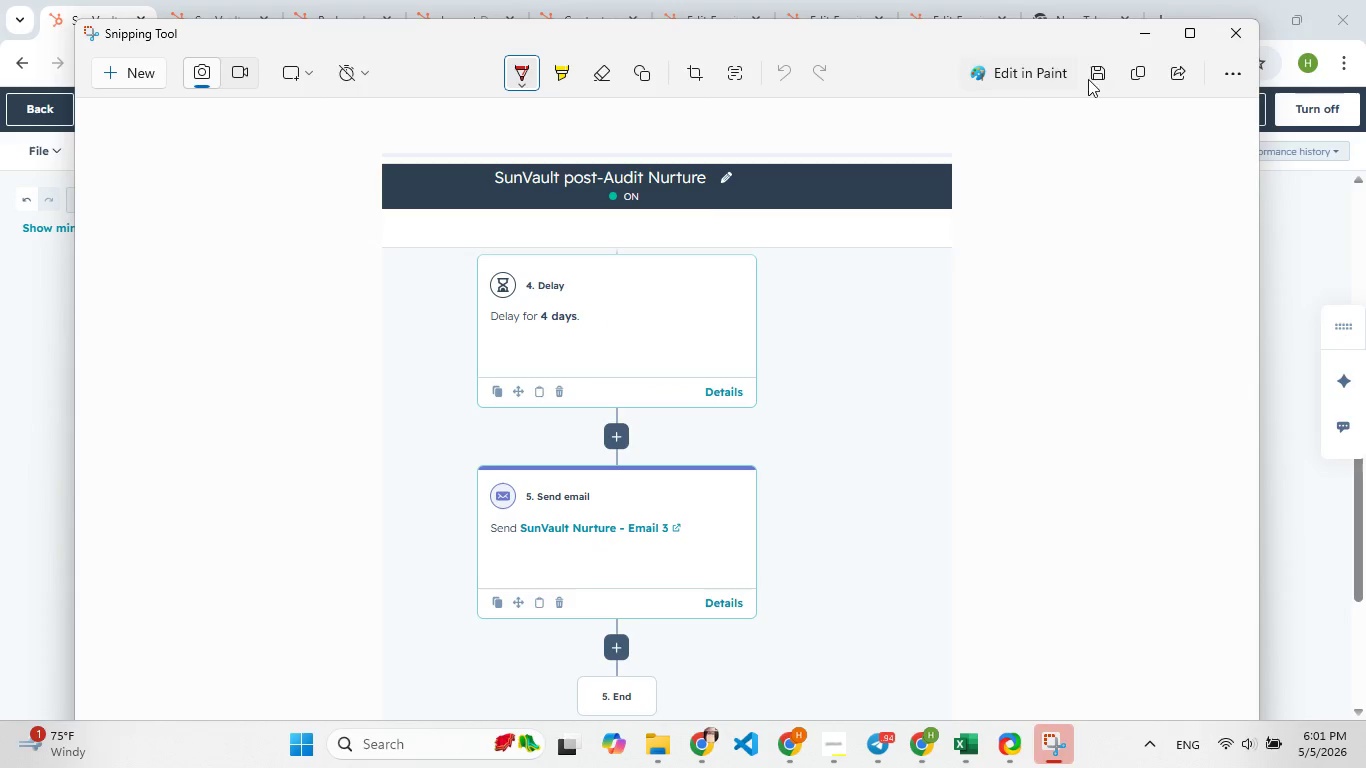 
left_click([1098, 78])
 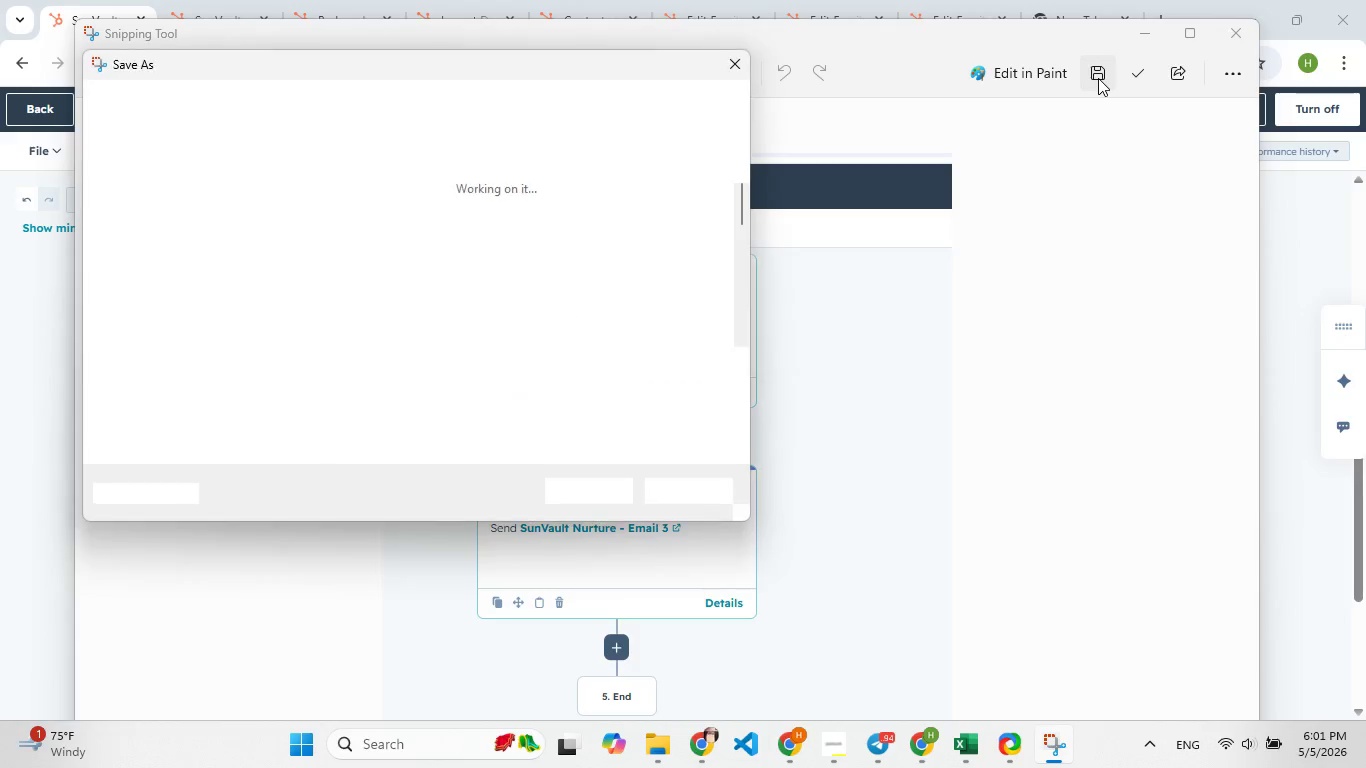 
key(Control+V)
 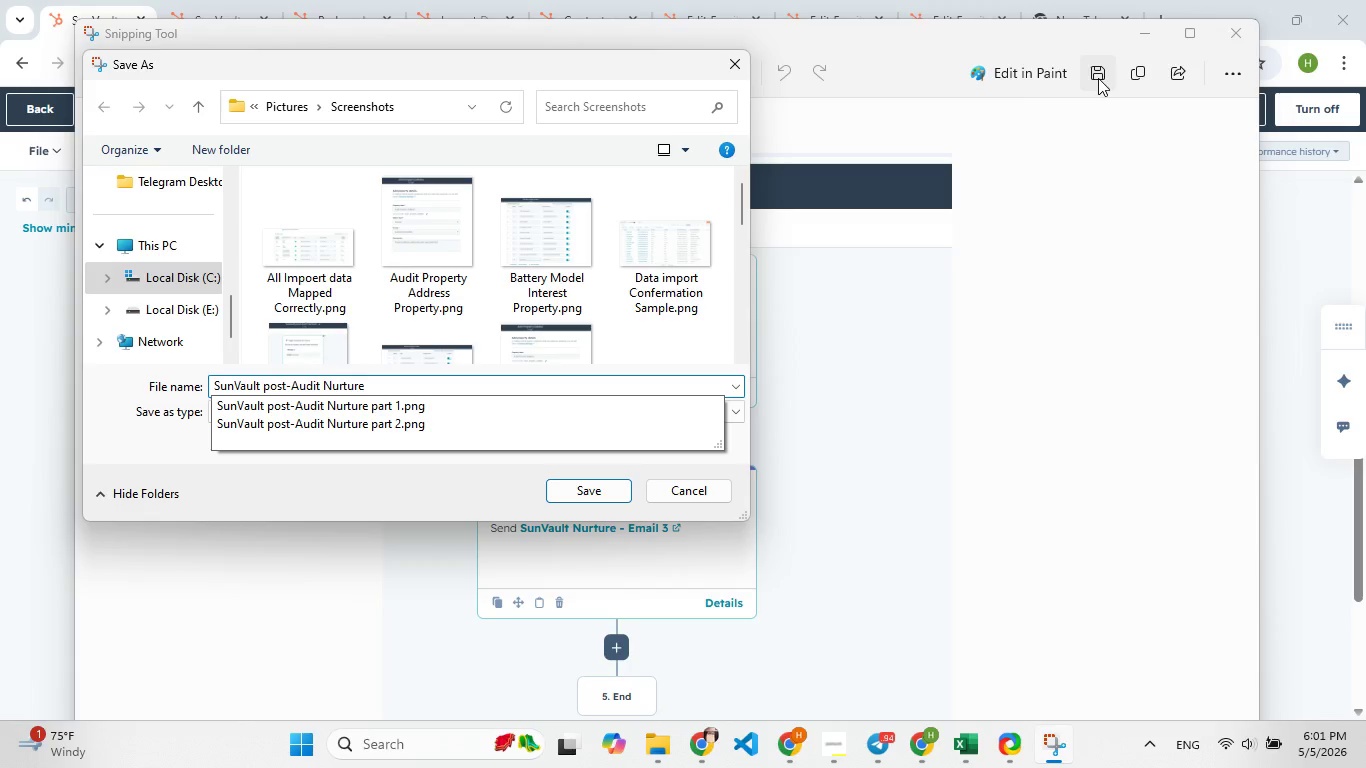 
type( pat [F9])
key(Backspace)
type([F9])
key(Backspace)
type(rt 3)
 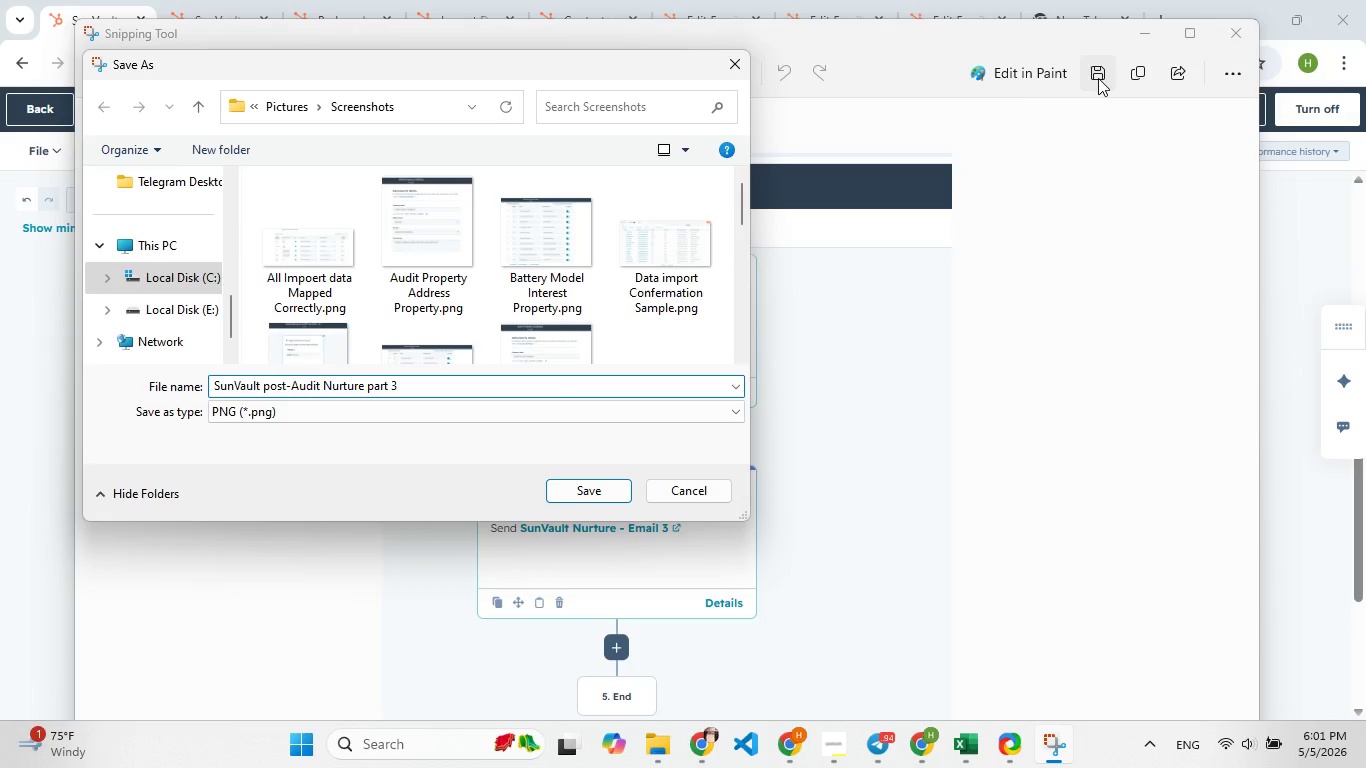 
key(Enter)
 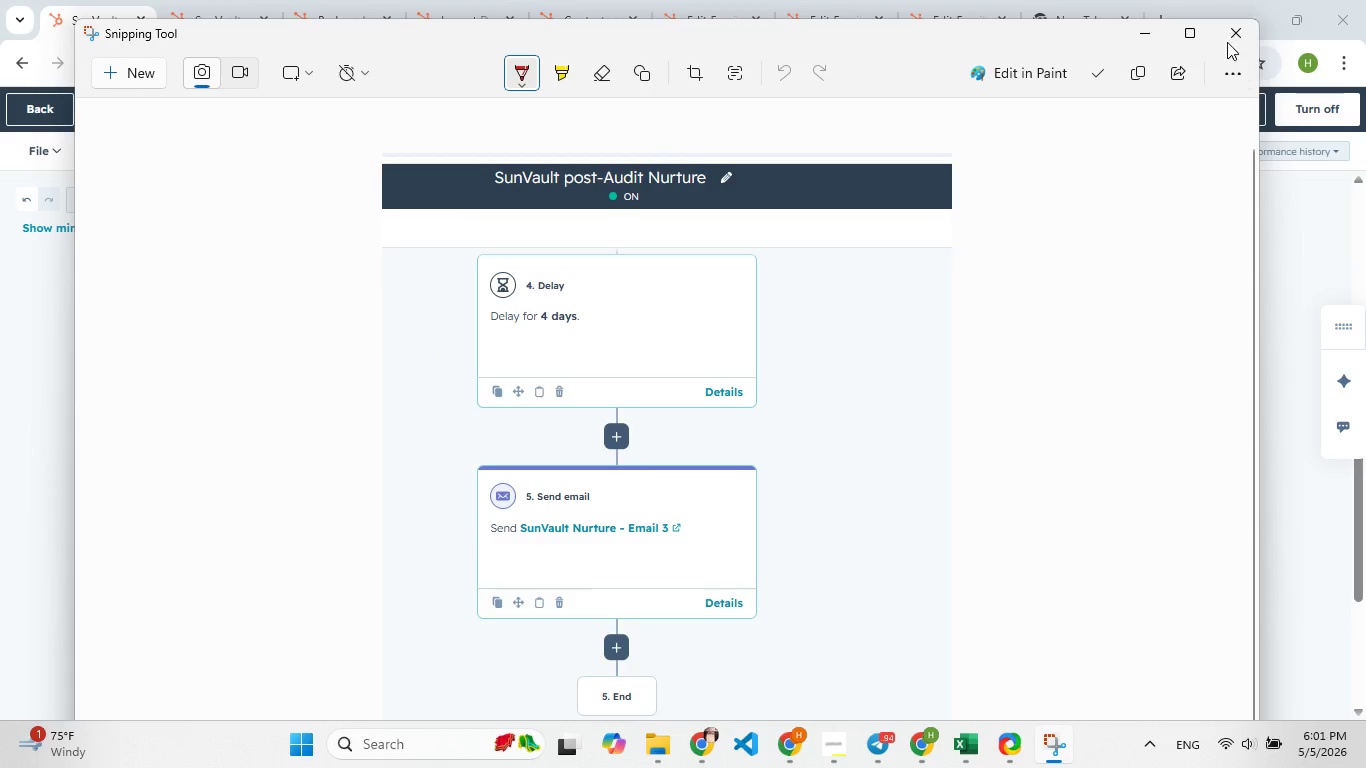 
left_click([1237, 26])
 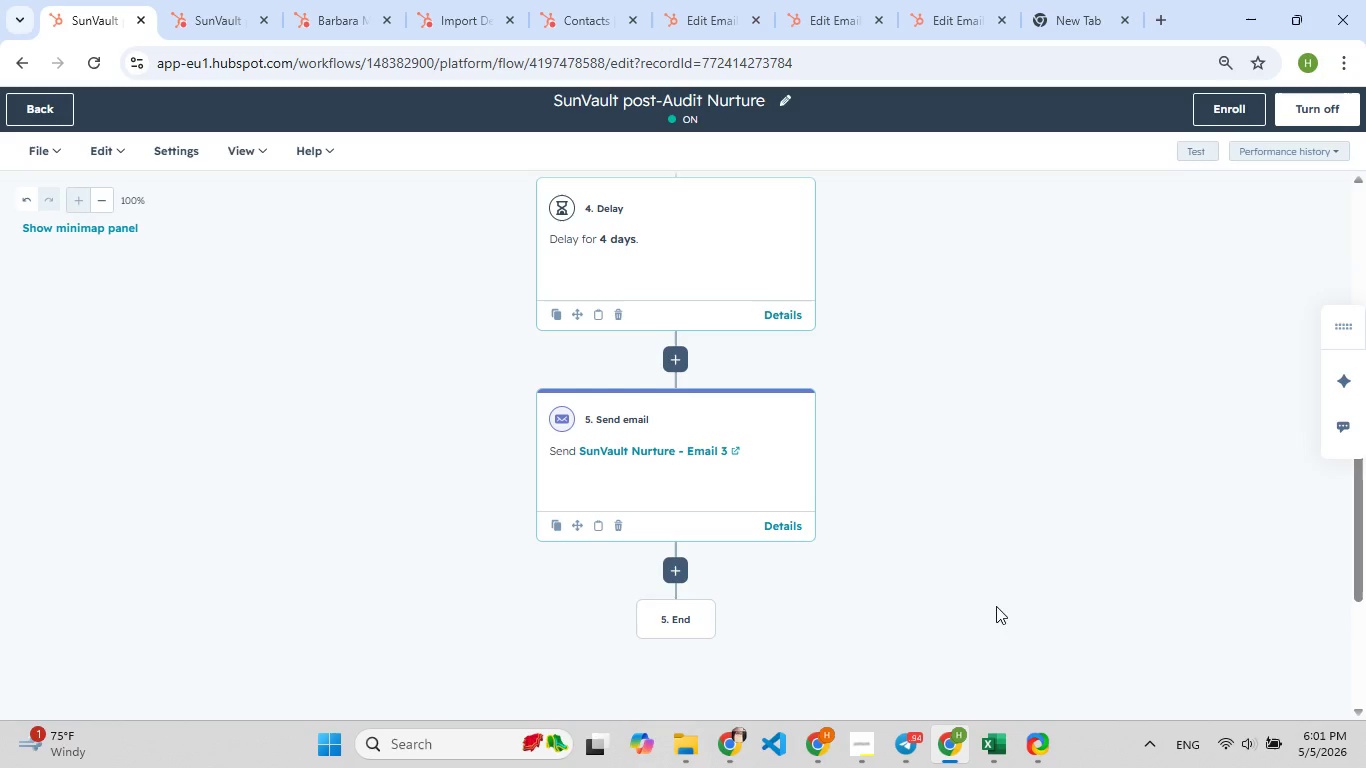 
mouse_move([878, 512])
 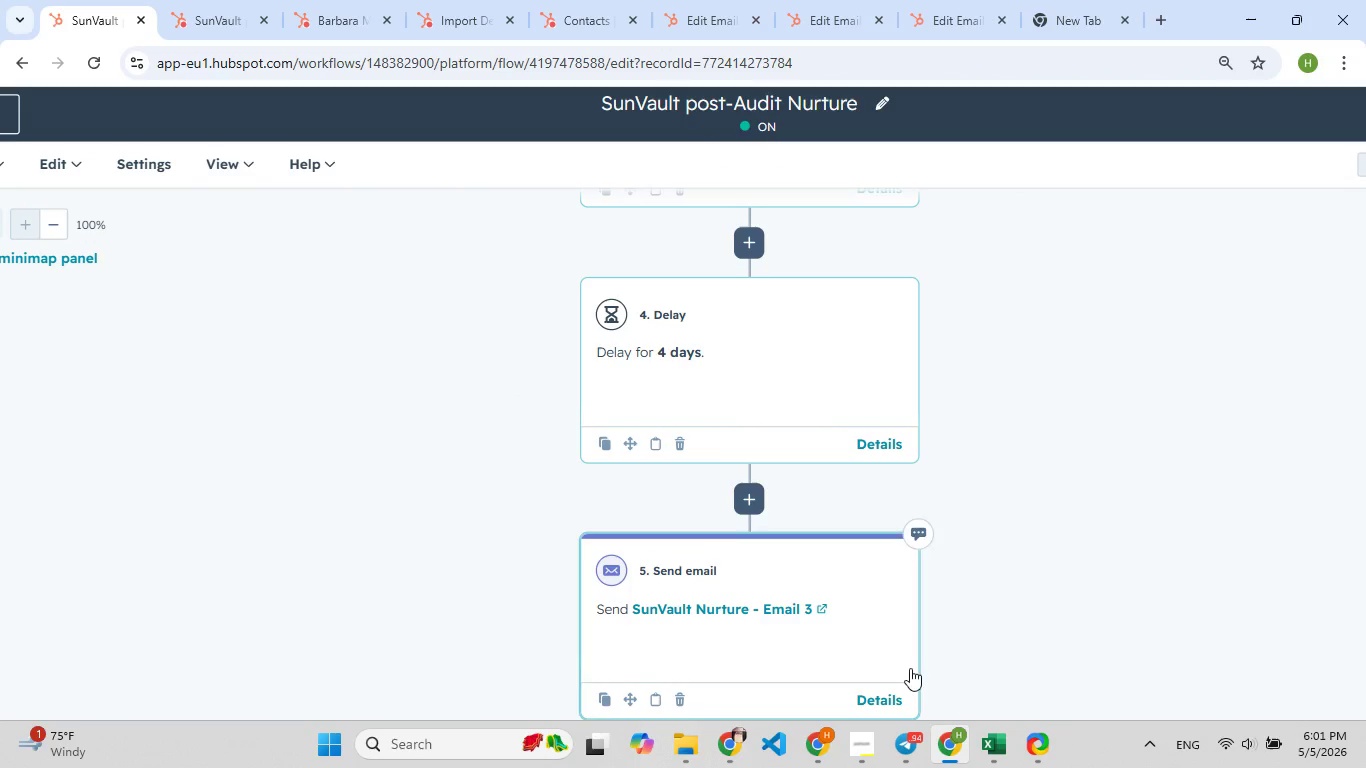 
left_click([859, 745])